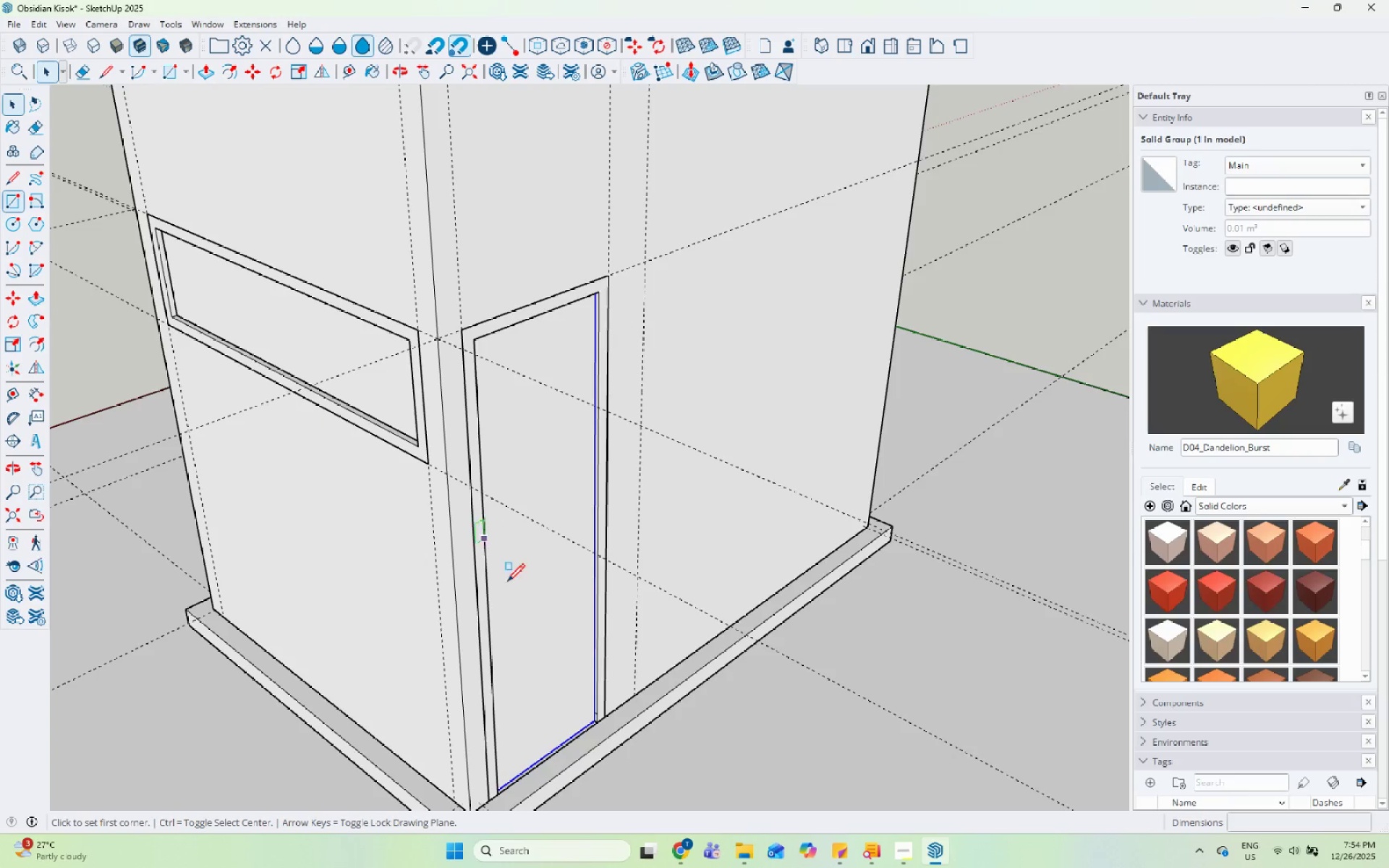 
scroll: coordinate [514, 592], scroll_direction: up, amount: 4.0
 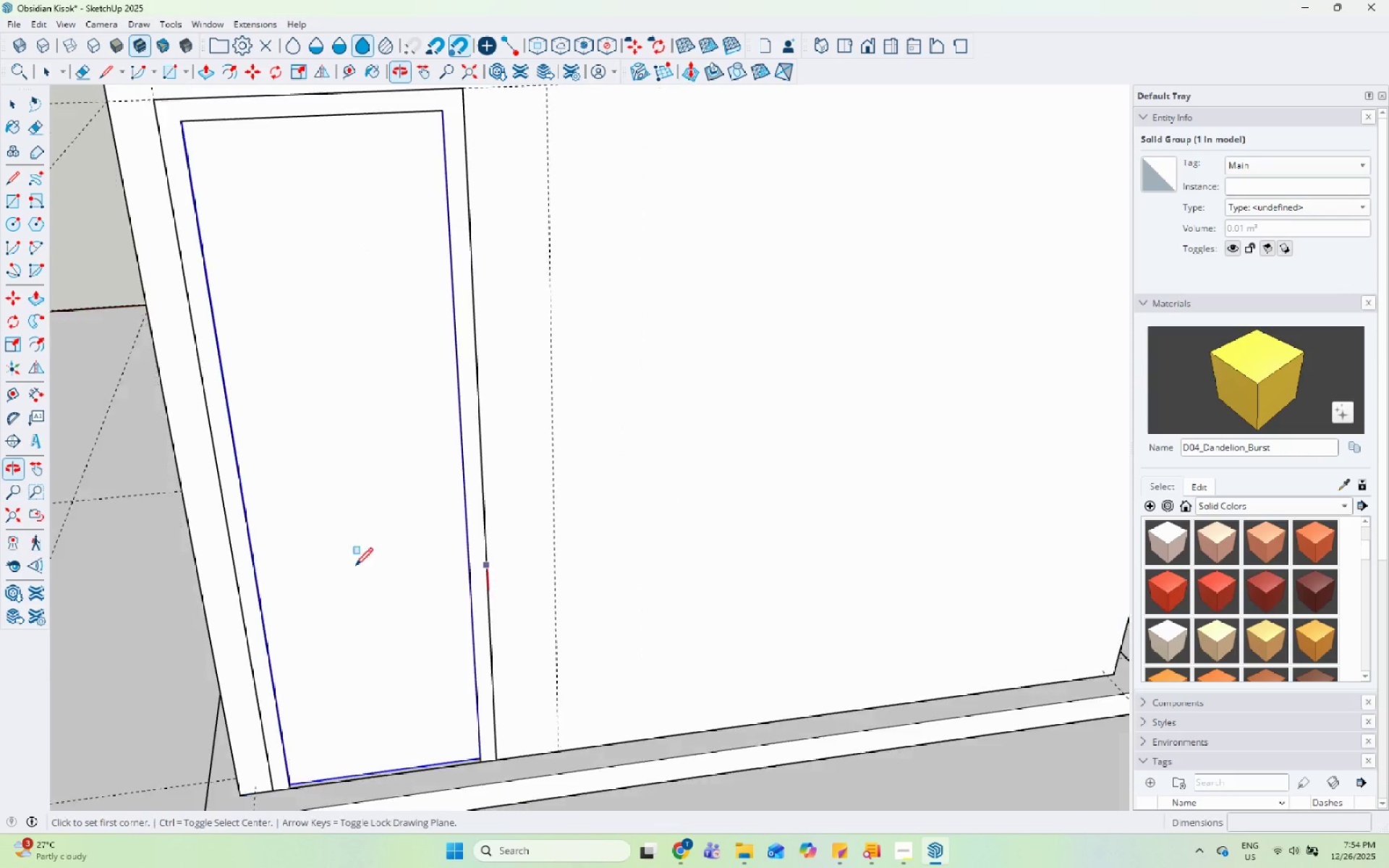 
scroll: coordinate [374, 502], scroll_direction: down, amount: 10.0
 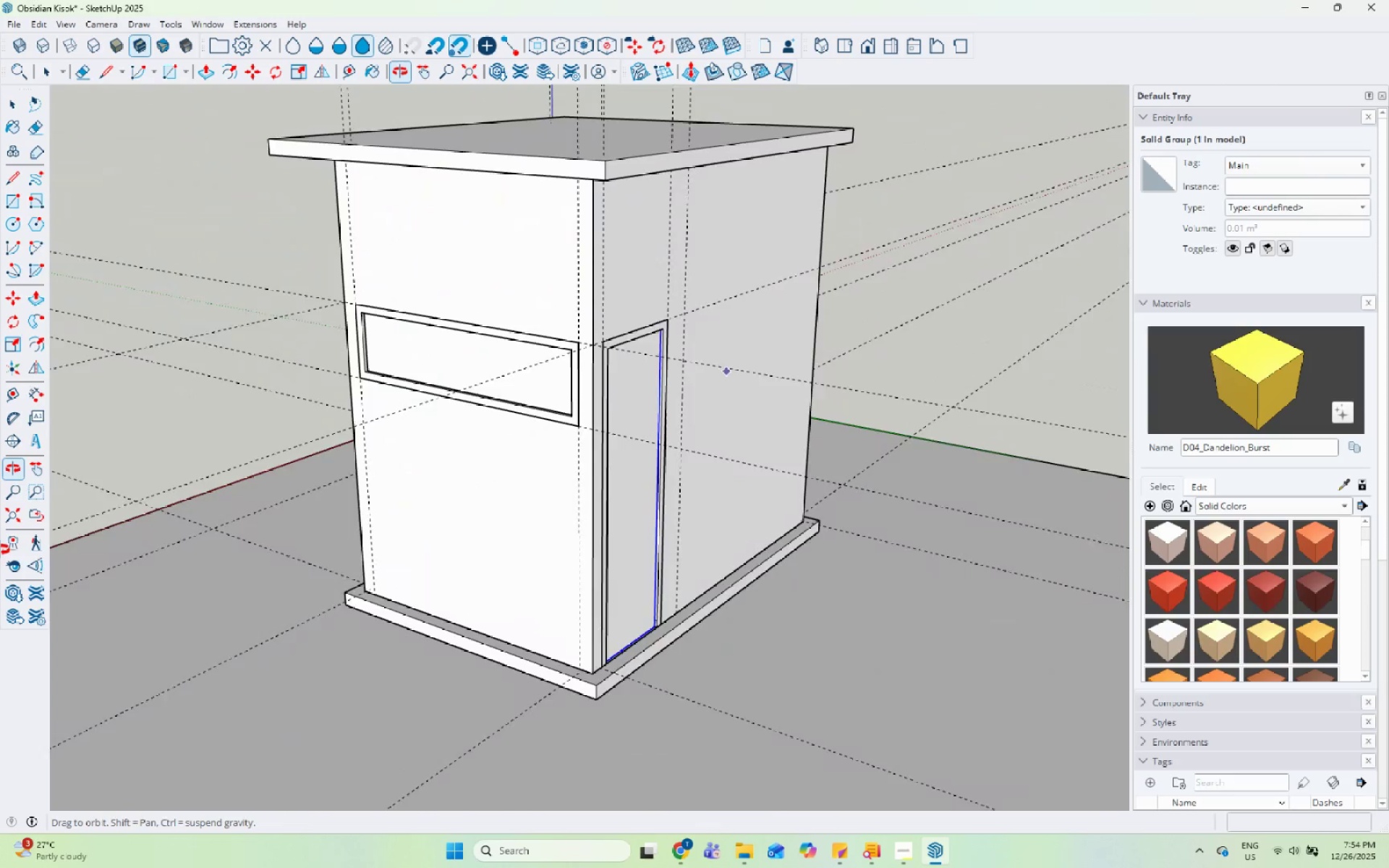 
scroll: coordinate [443, 488], scroll_direction: up, amount: 9.0
 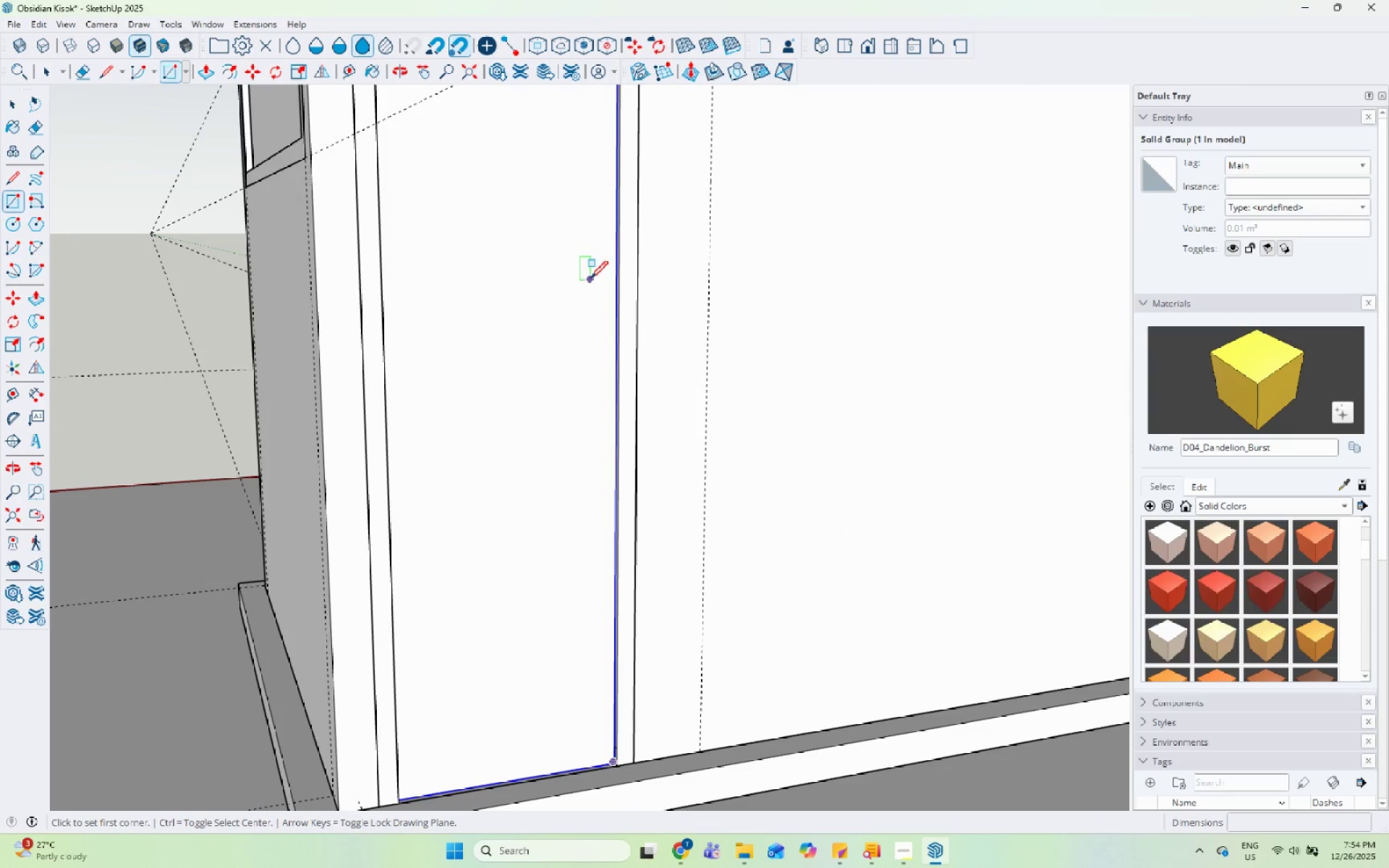 
left_click([587, 273])
 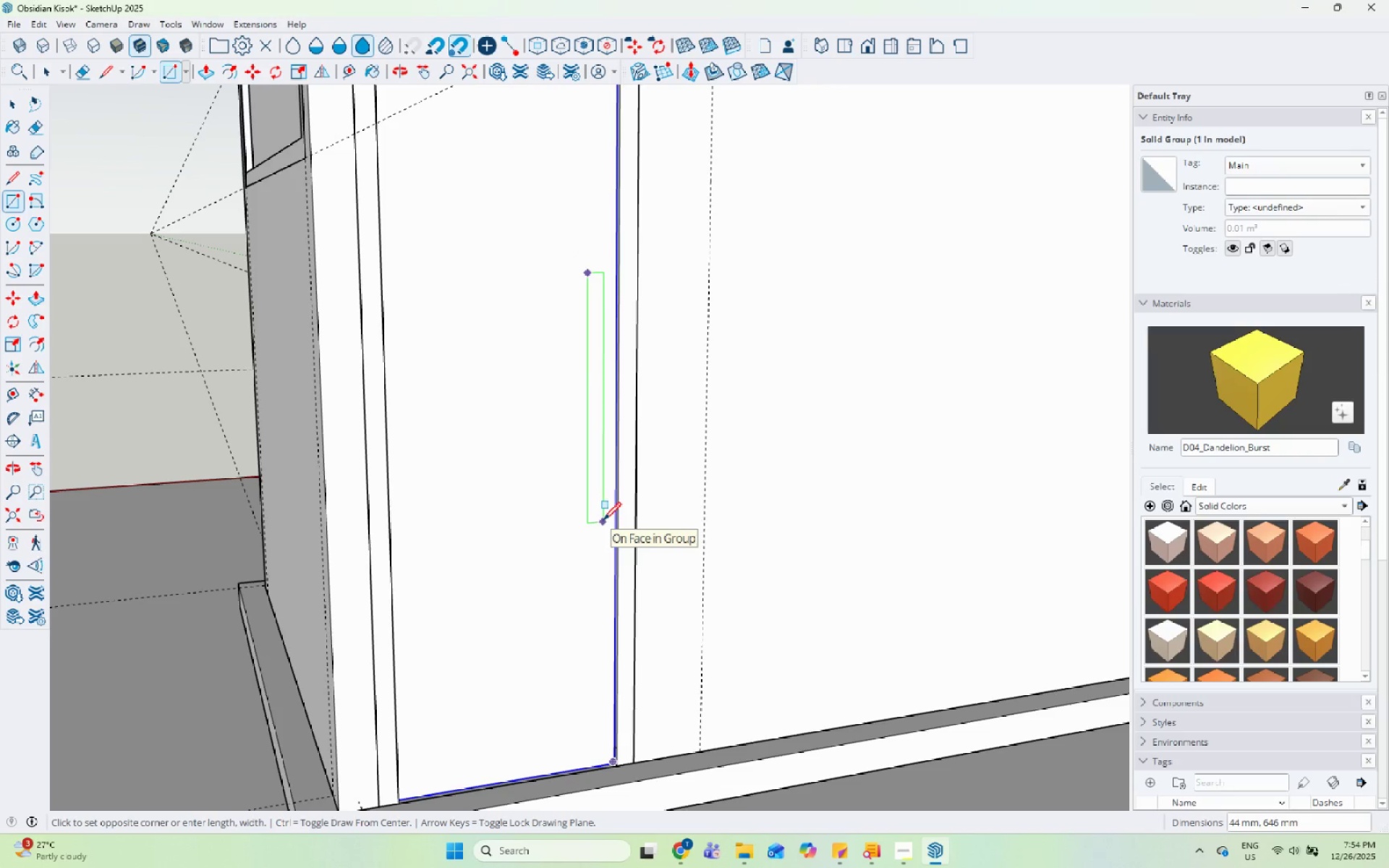 
left_click([603, 521])
 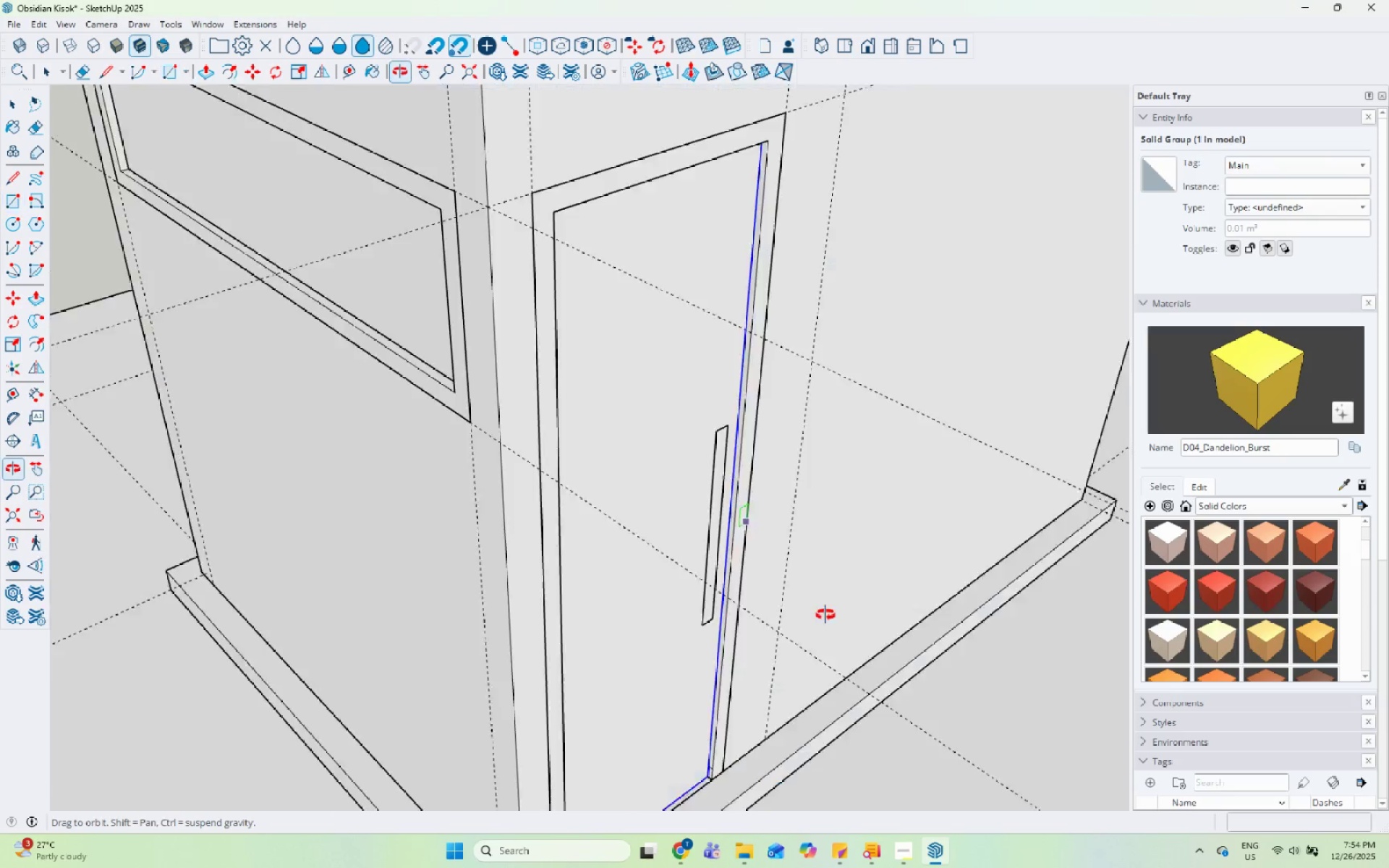 
key(Space)
 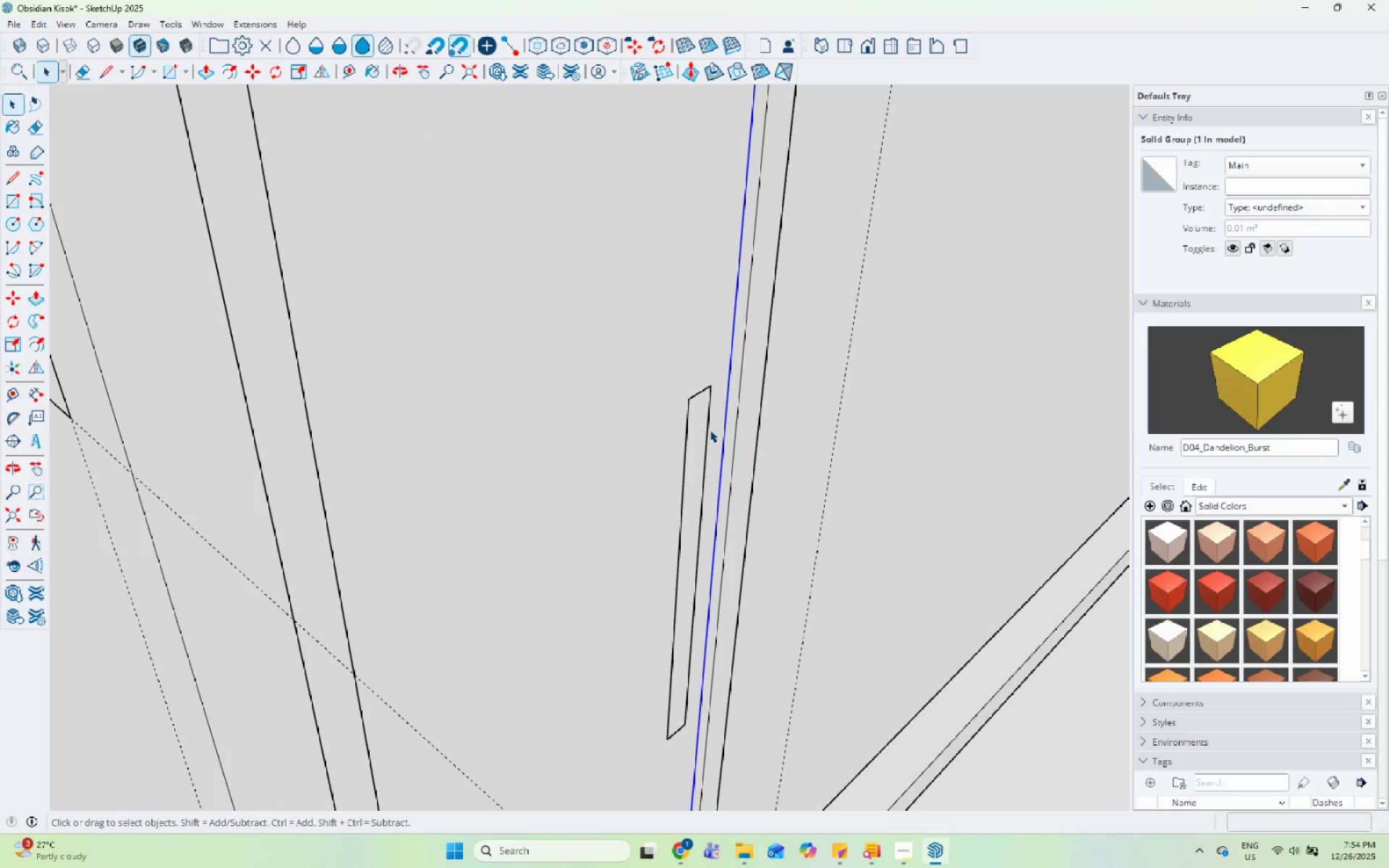 
scroll: coordinate [776, 480], scroll_direction: up, amount: 6.0
 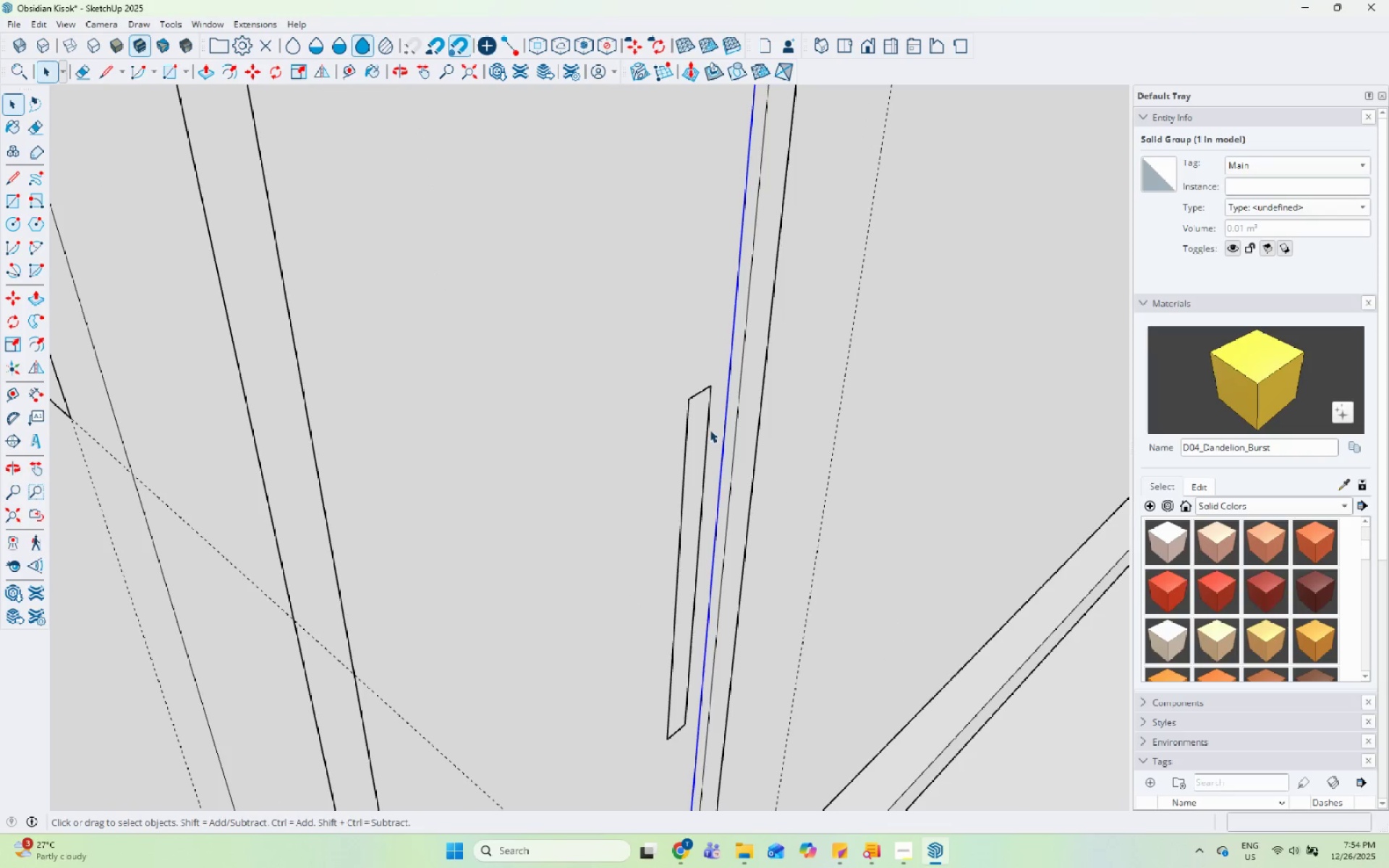 
left_click([700, 422])
 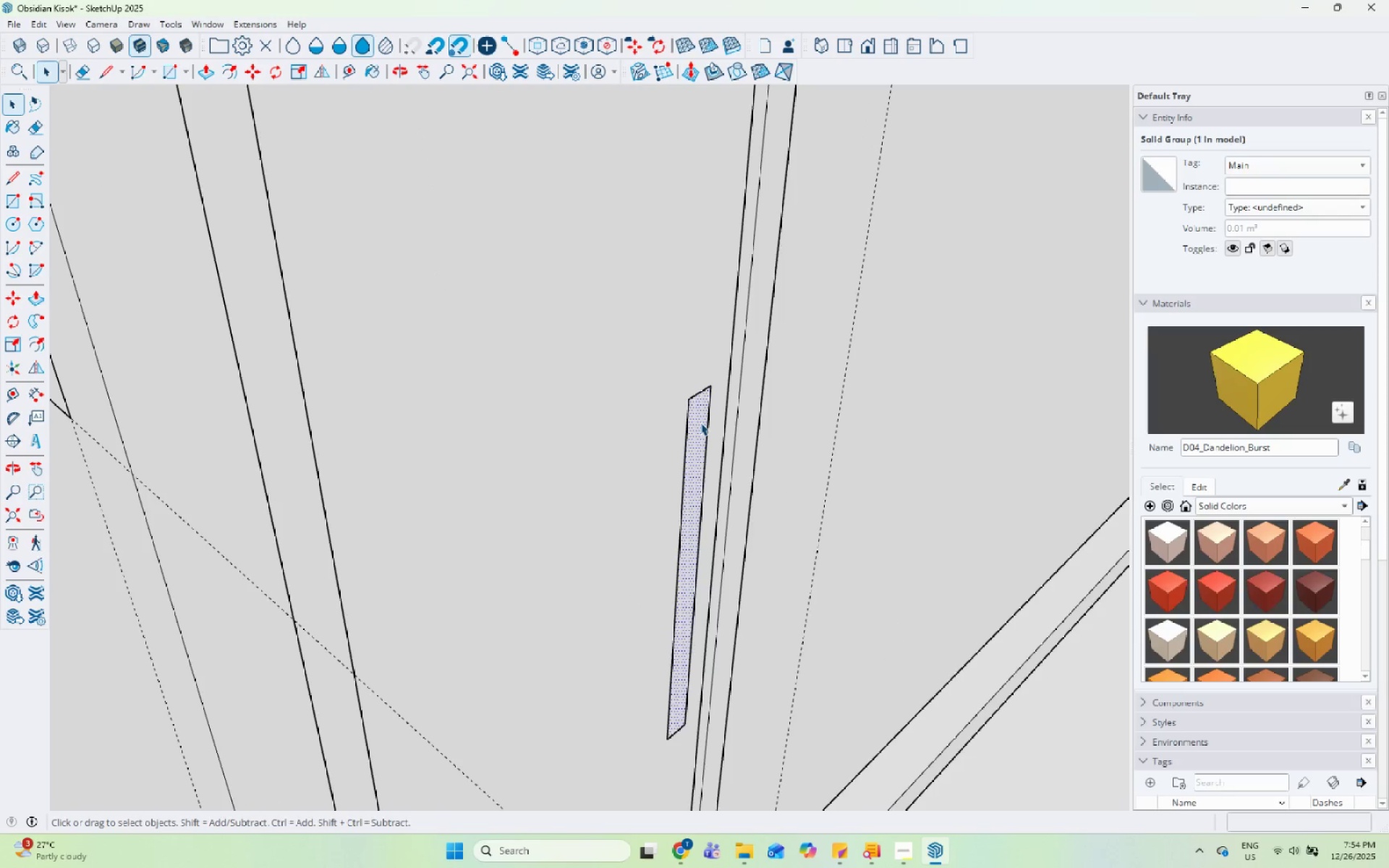 
key(P)
 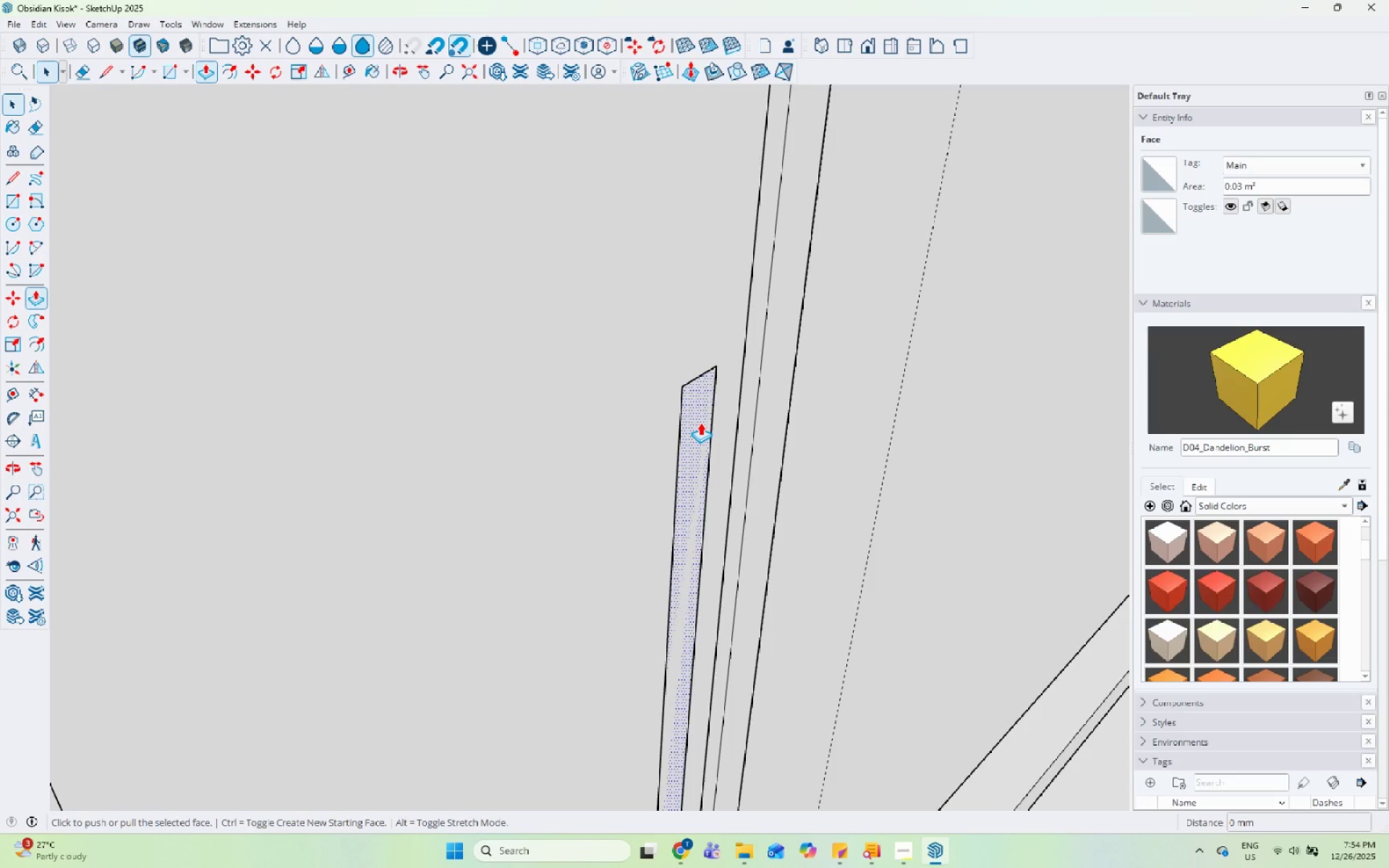 
left_click([700, 422])
 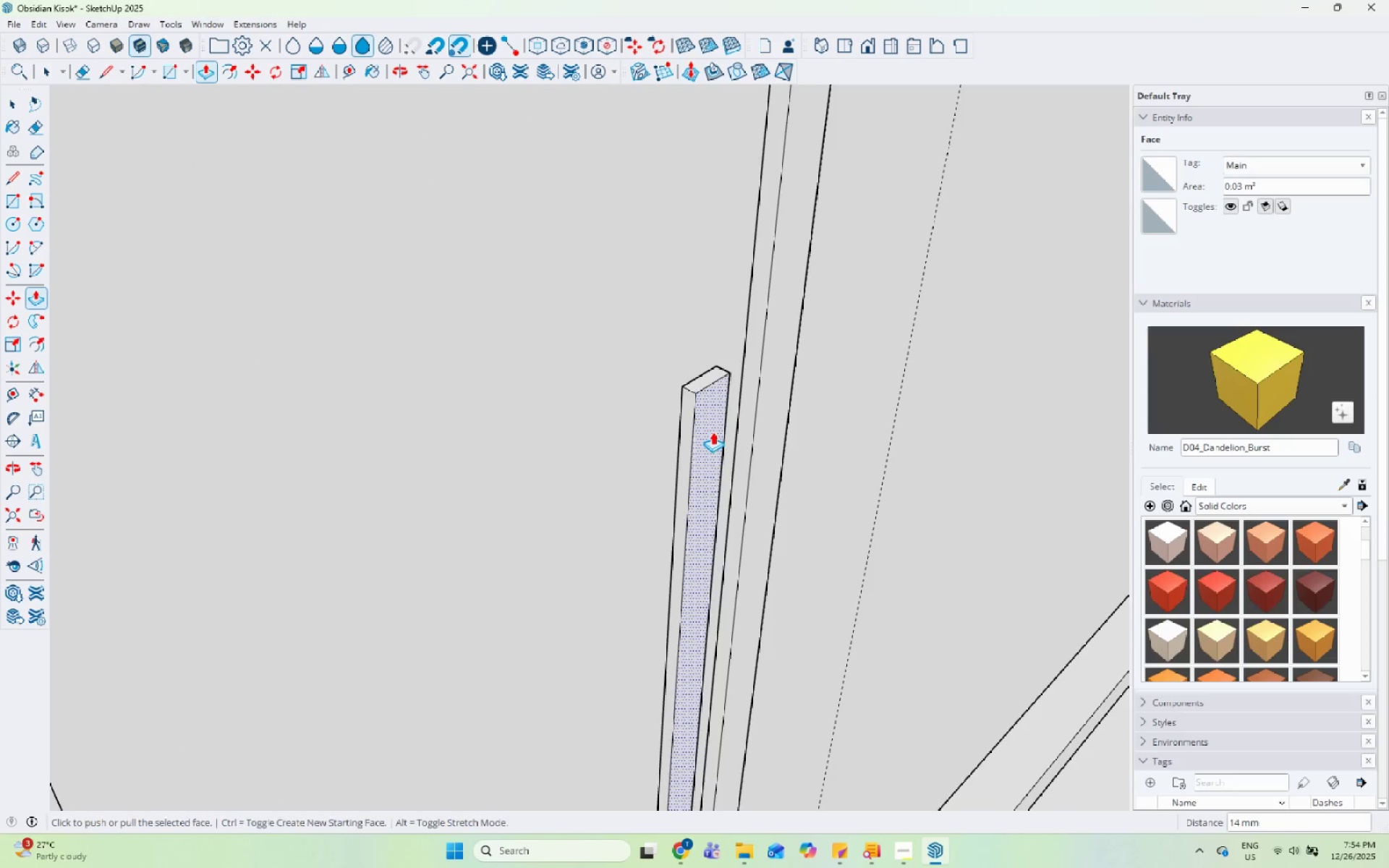 
scroll: coordinate [700, 422], scroll_direction: up, amount: 4.0
 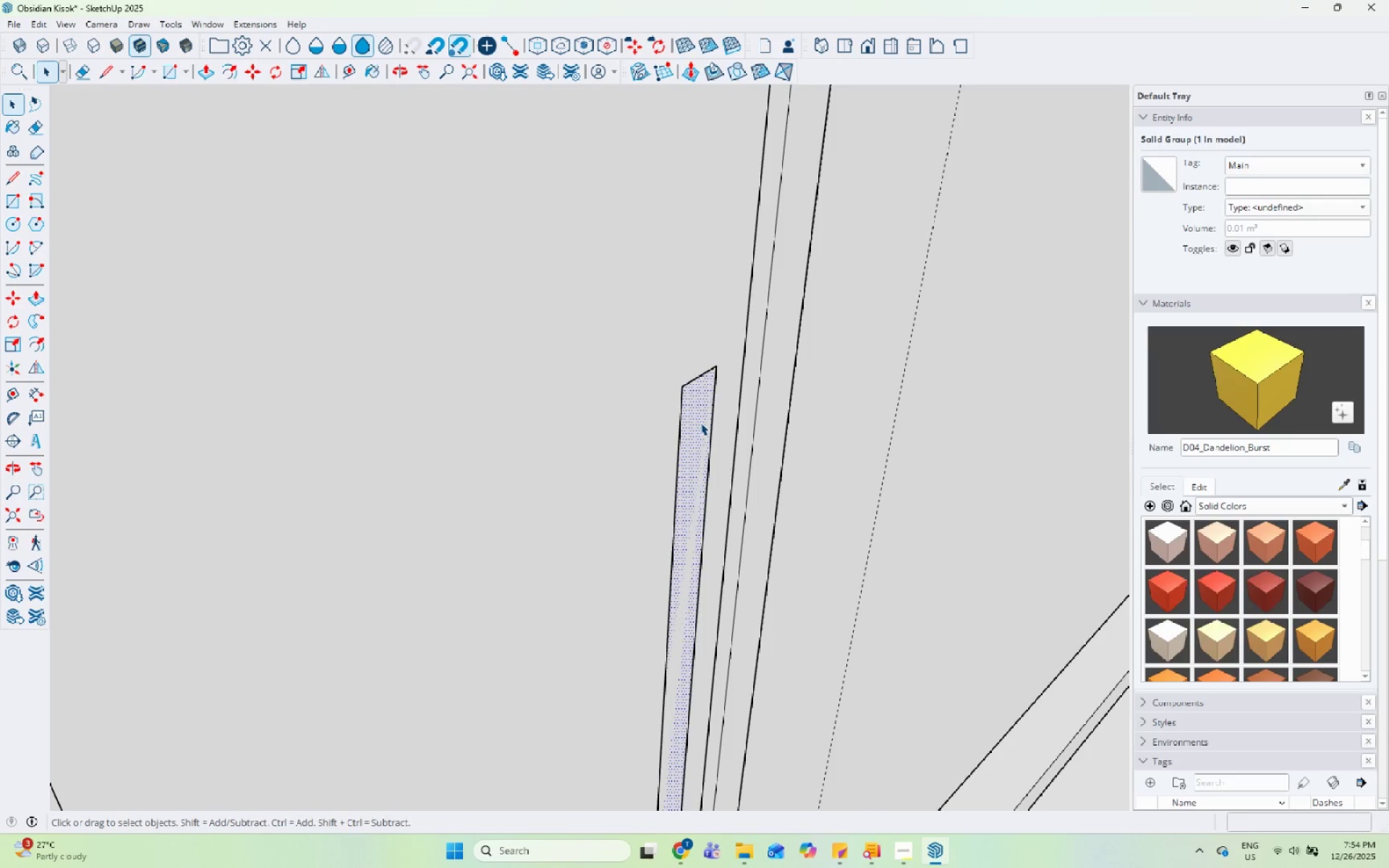 
key(Space)
 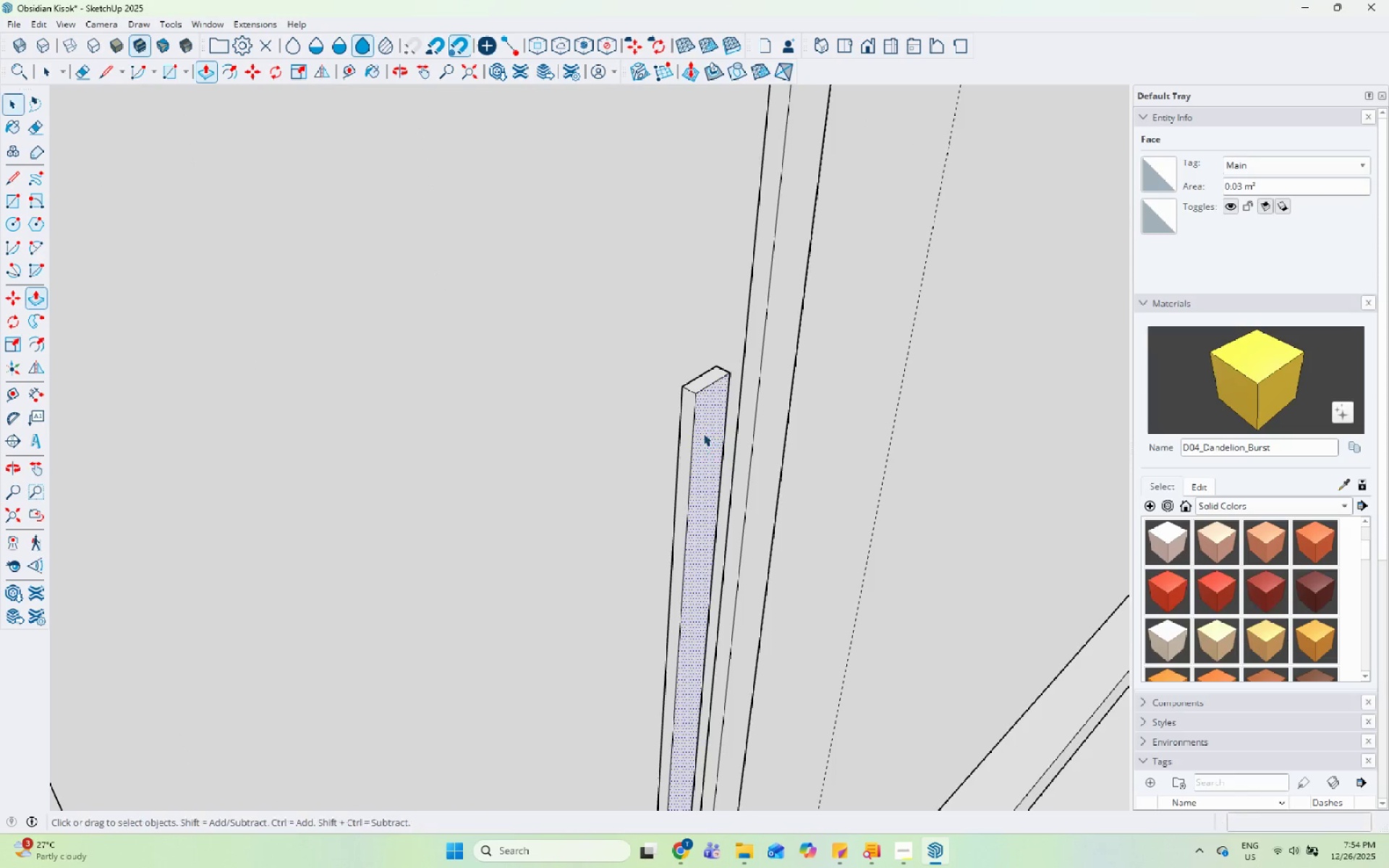 
double_click([703, 433])
 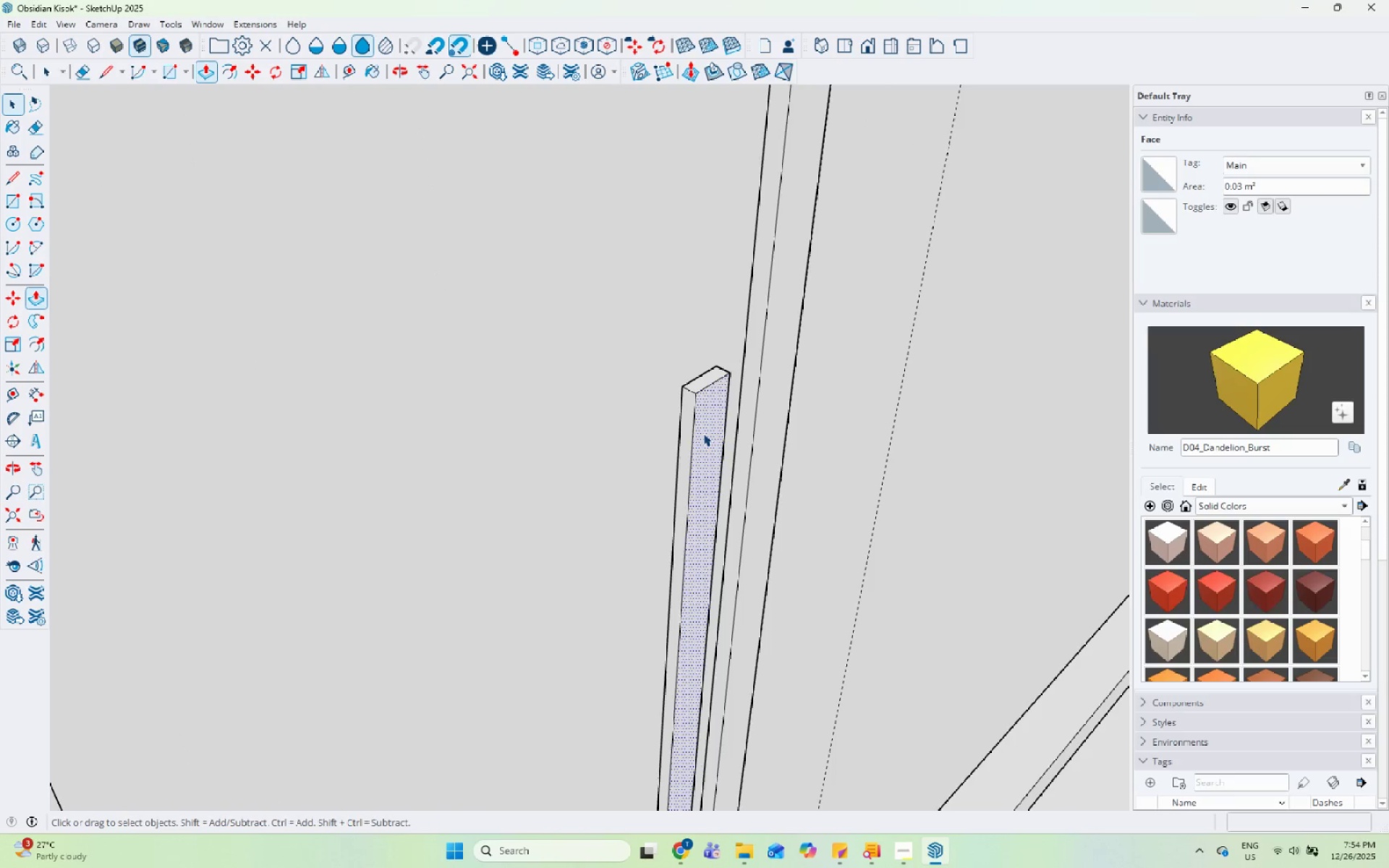 
triple_click([703, 433])
 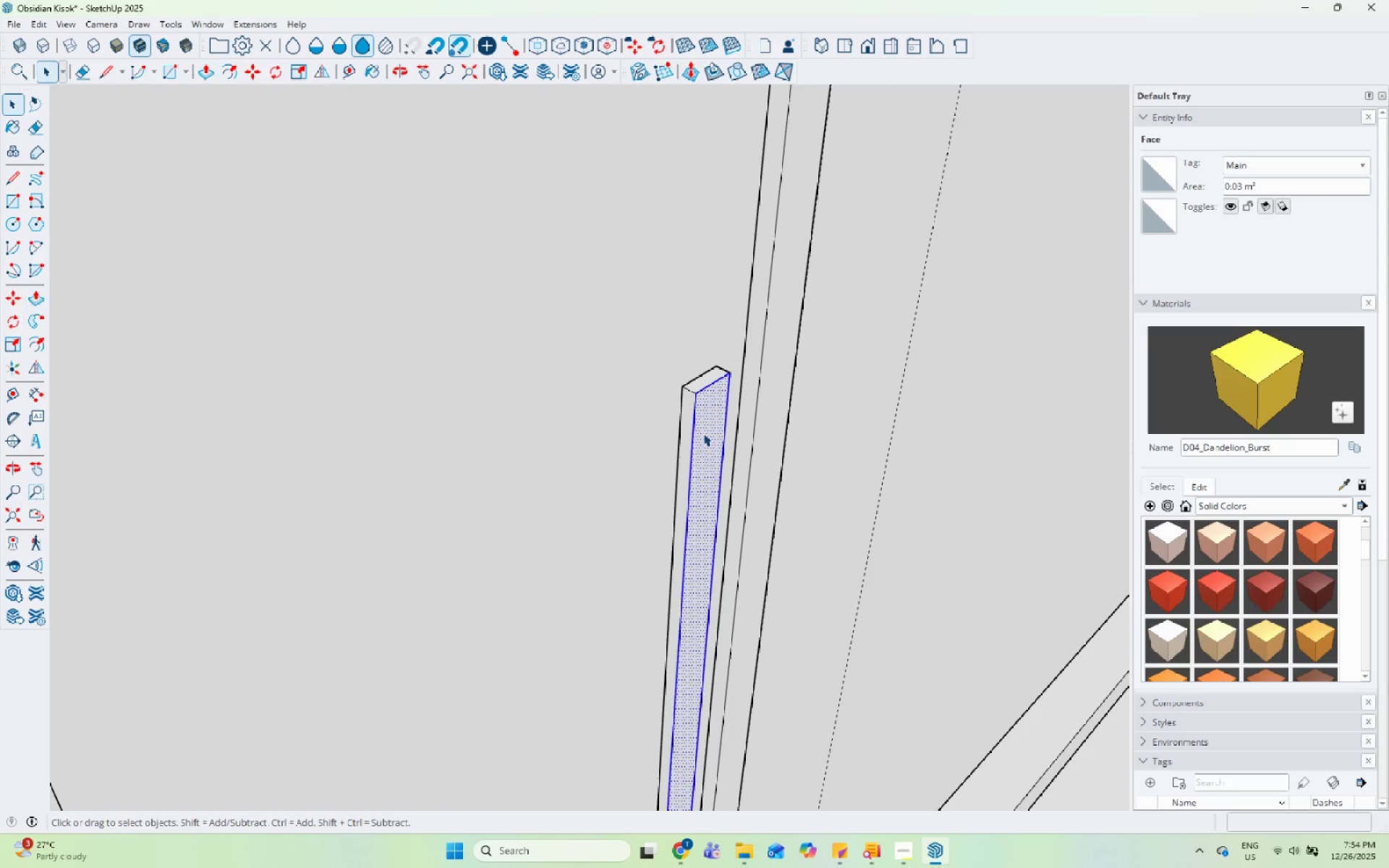 
triple_click([703, 433])
 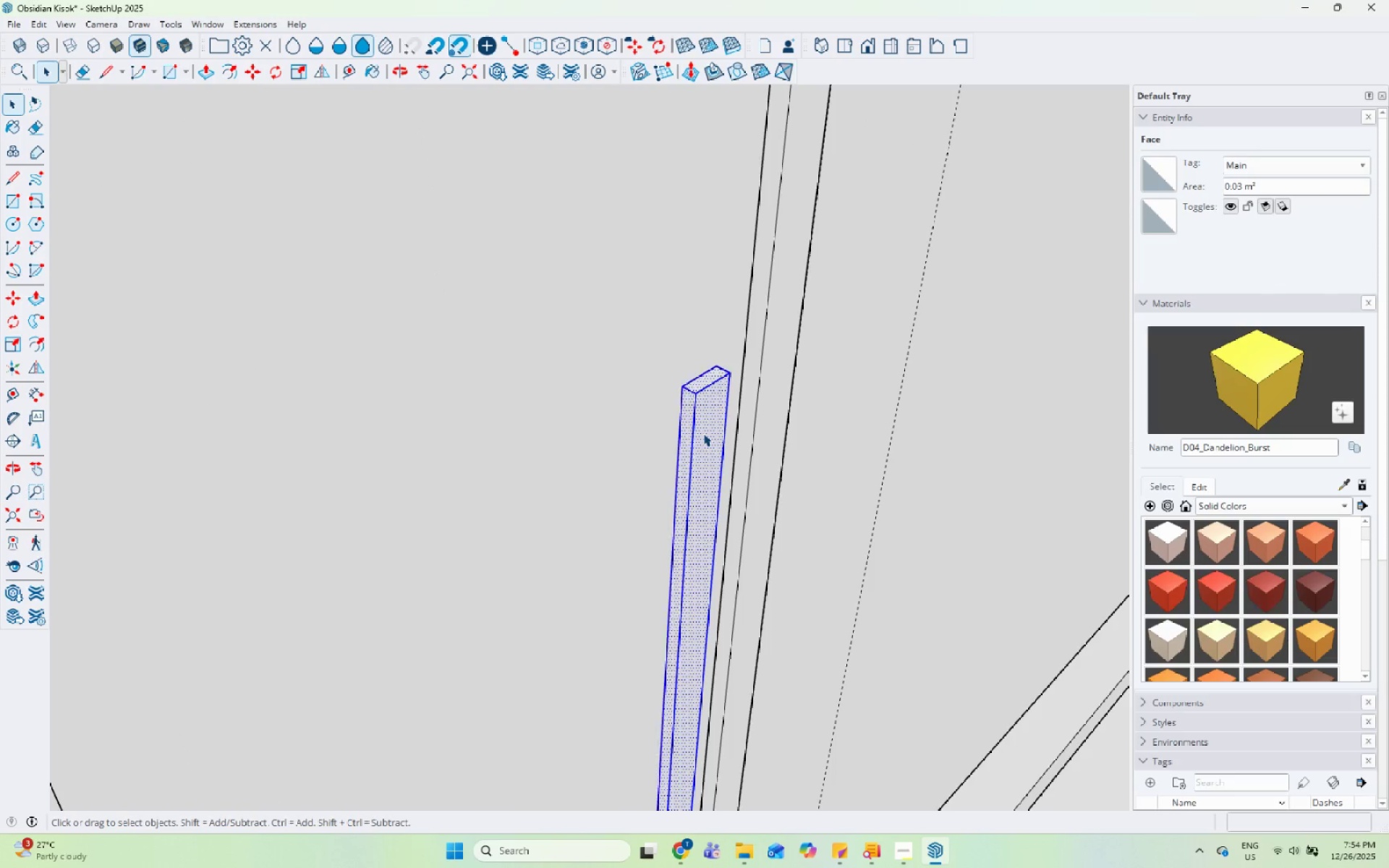 
triple_click([703, 433])
 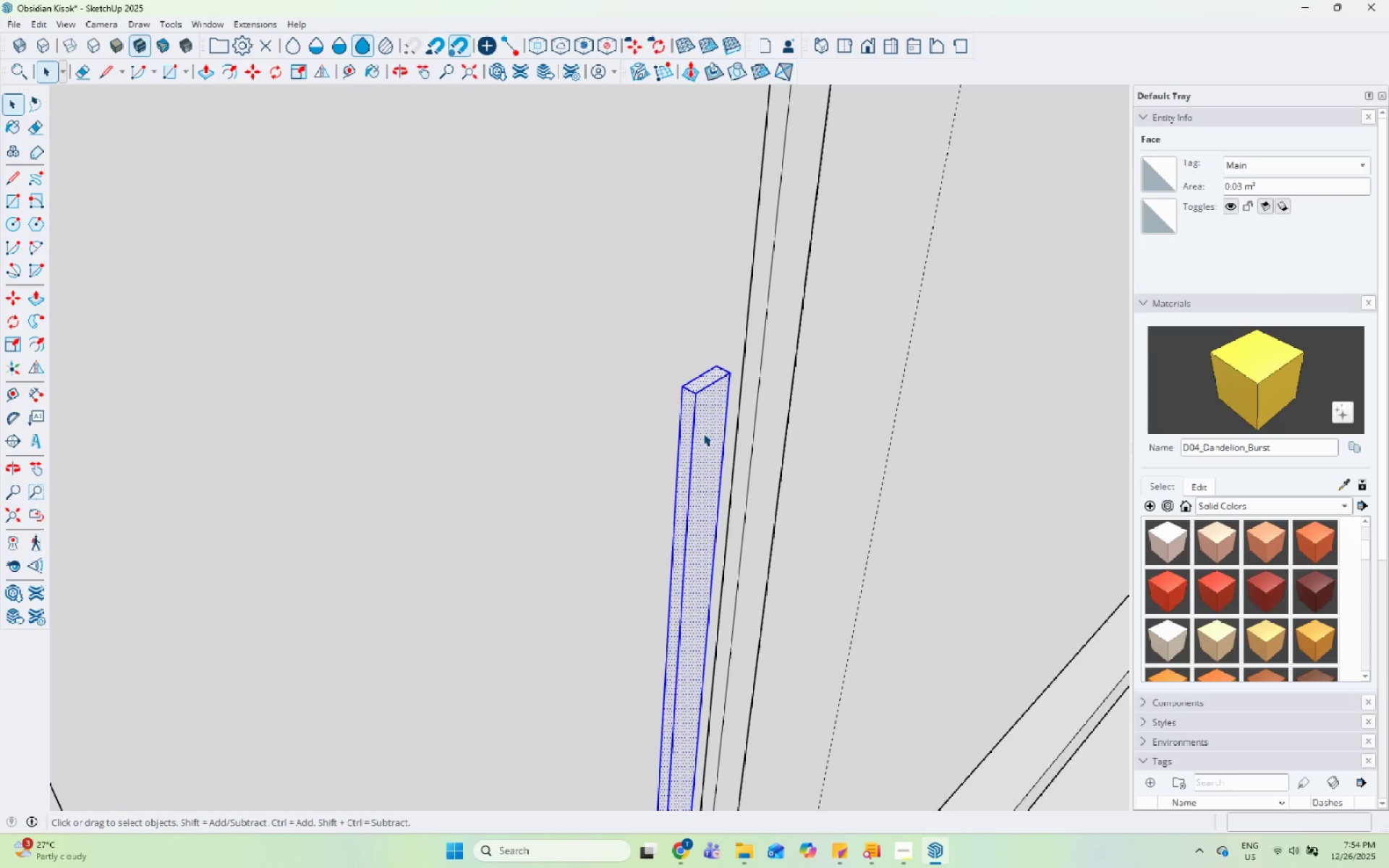 
right_click([703, 433])
 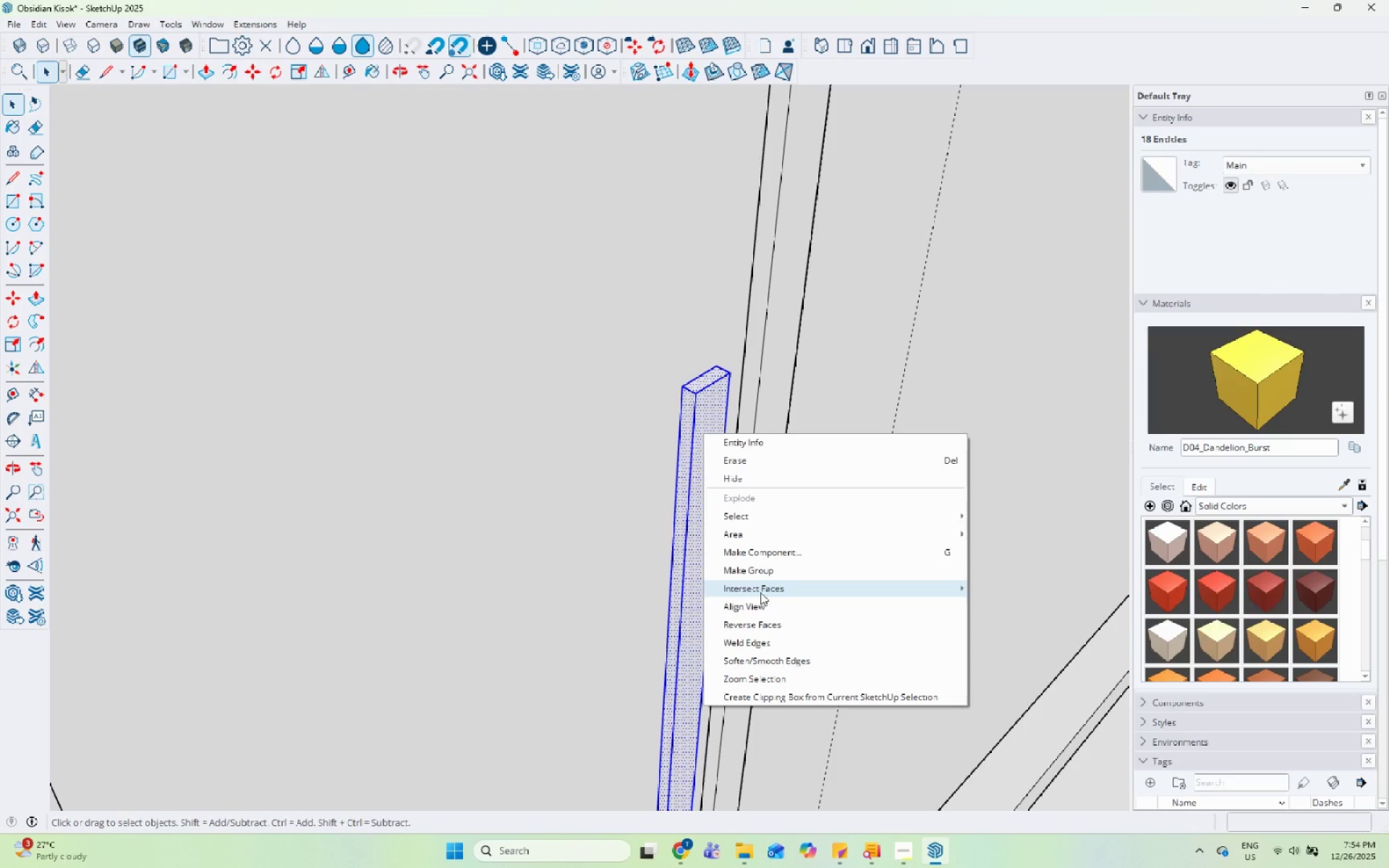 
left_click([767, 573])
 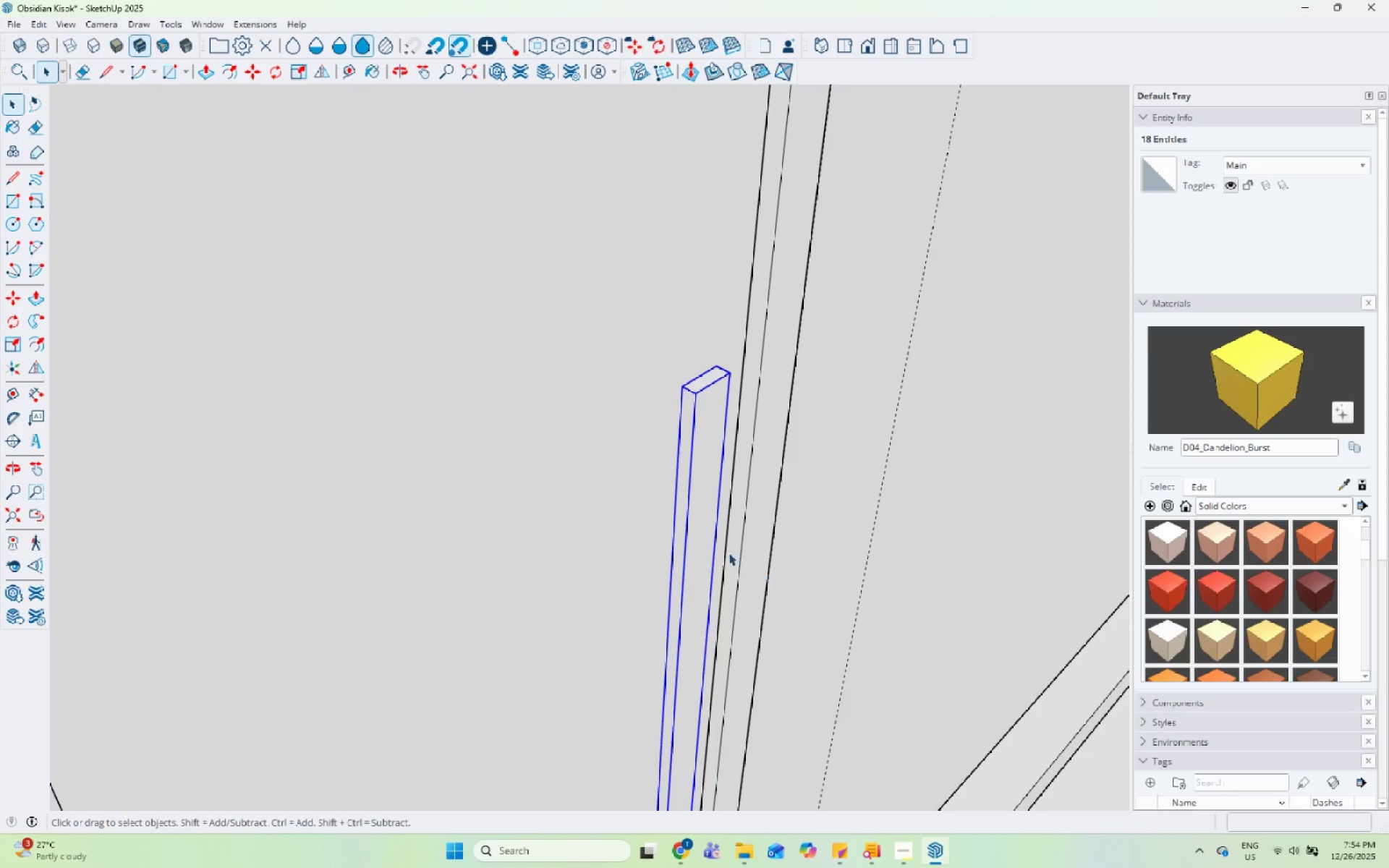 
scroll: coordinate [516, 406], scroll_direction: down, amount: 22.0
 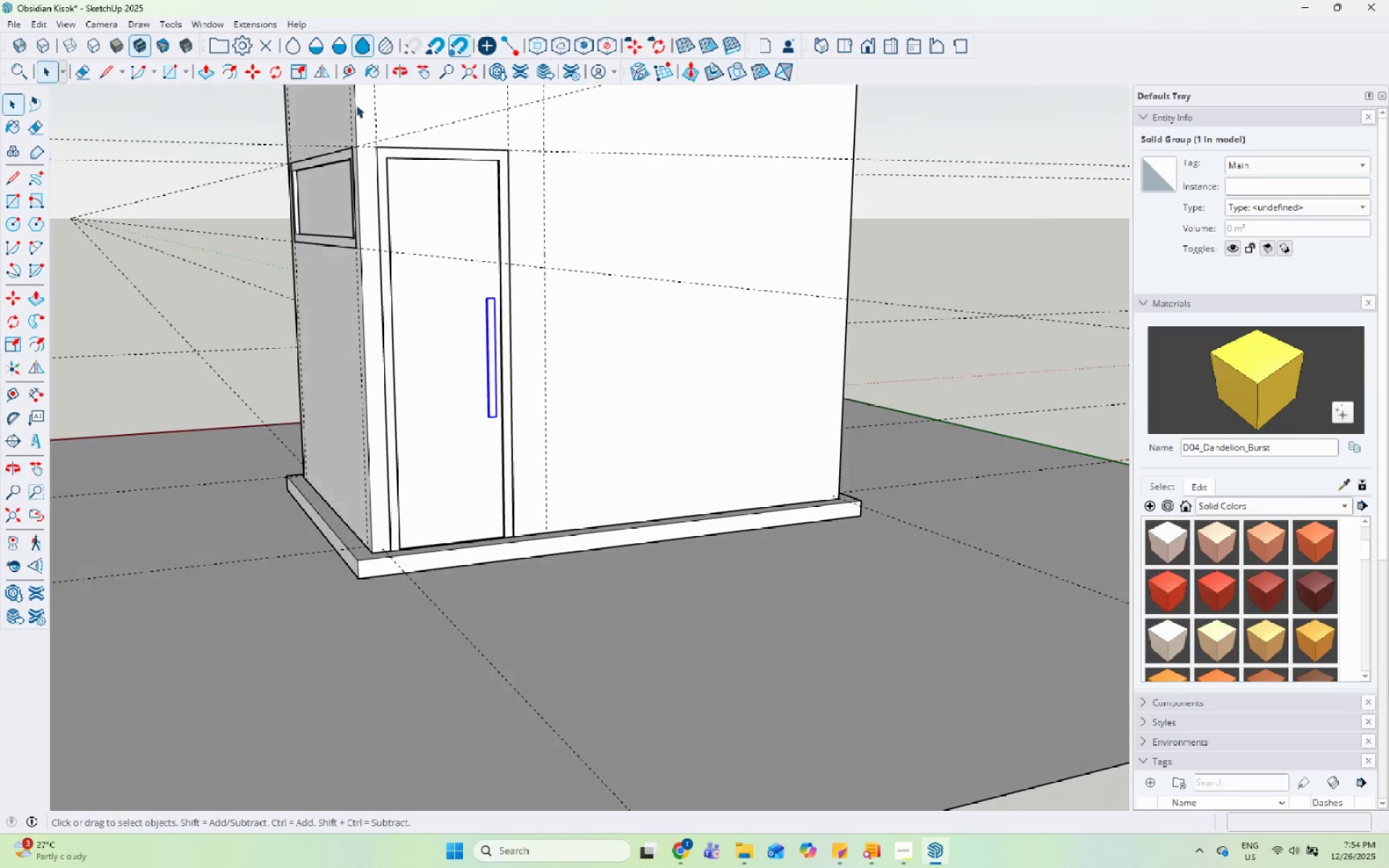 
left_click_drag(start_coordinate=[334, 91], to_coordinate=[573, 603])
 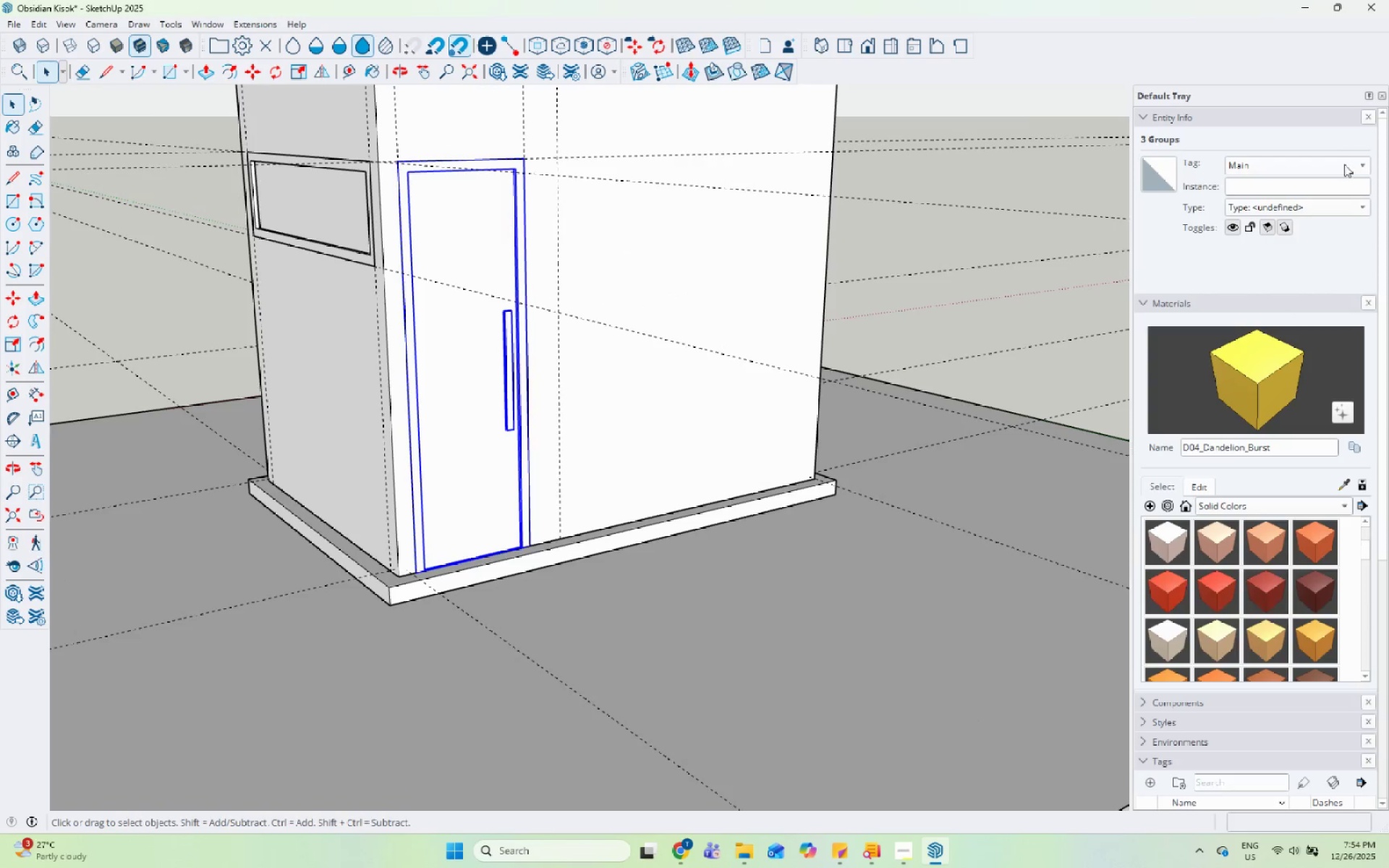 
scroll: coordinate [1194, 583], scroll_direction: down, amount: 3.0
 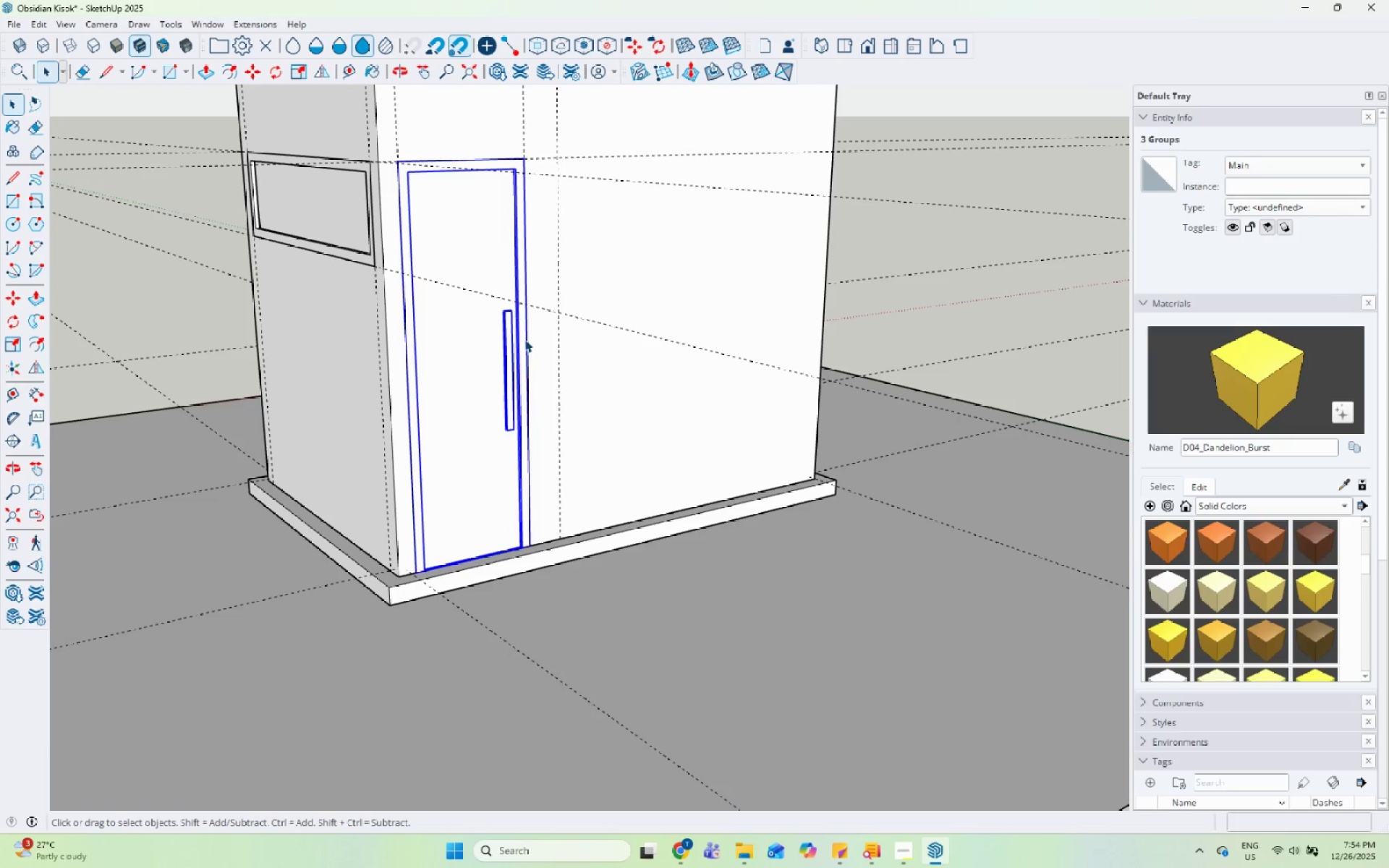 
right_click([503, 333])
 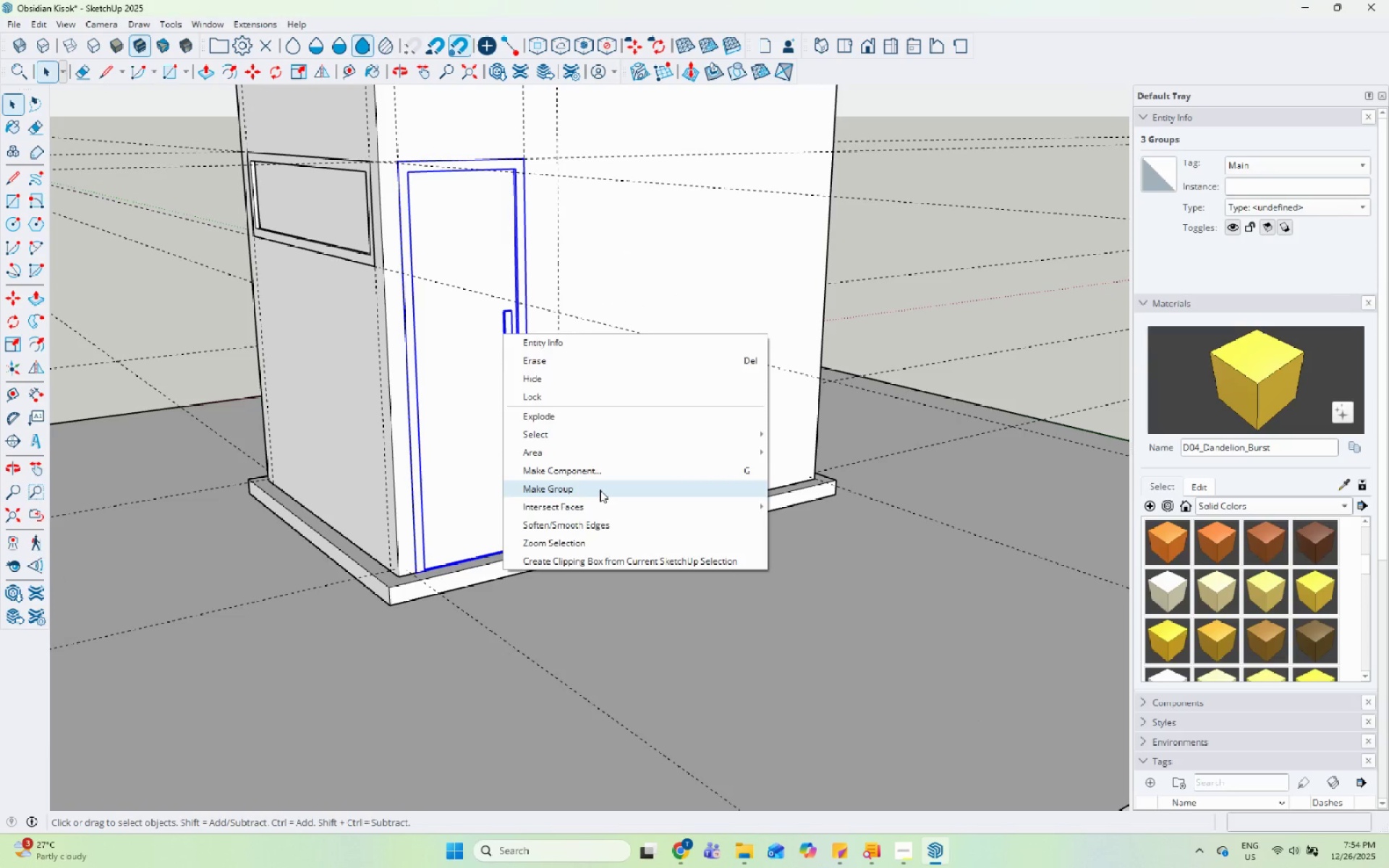 
scroll: coordinate [1203, 730], scroll_direction: down, amount: 11.0
 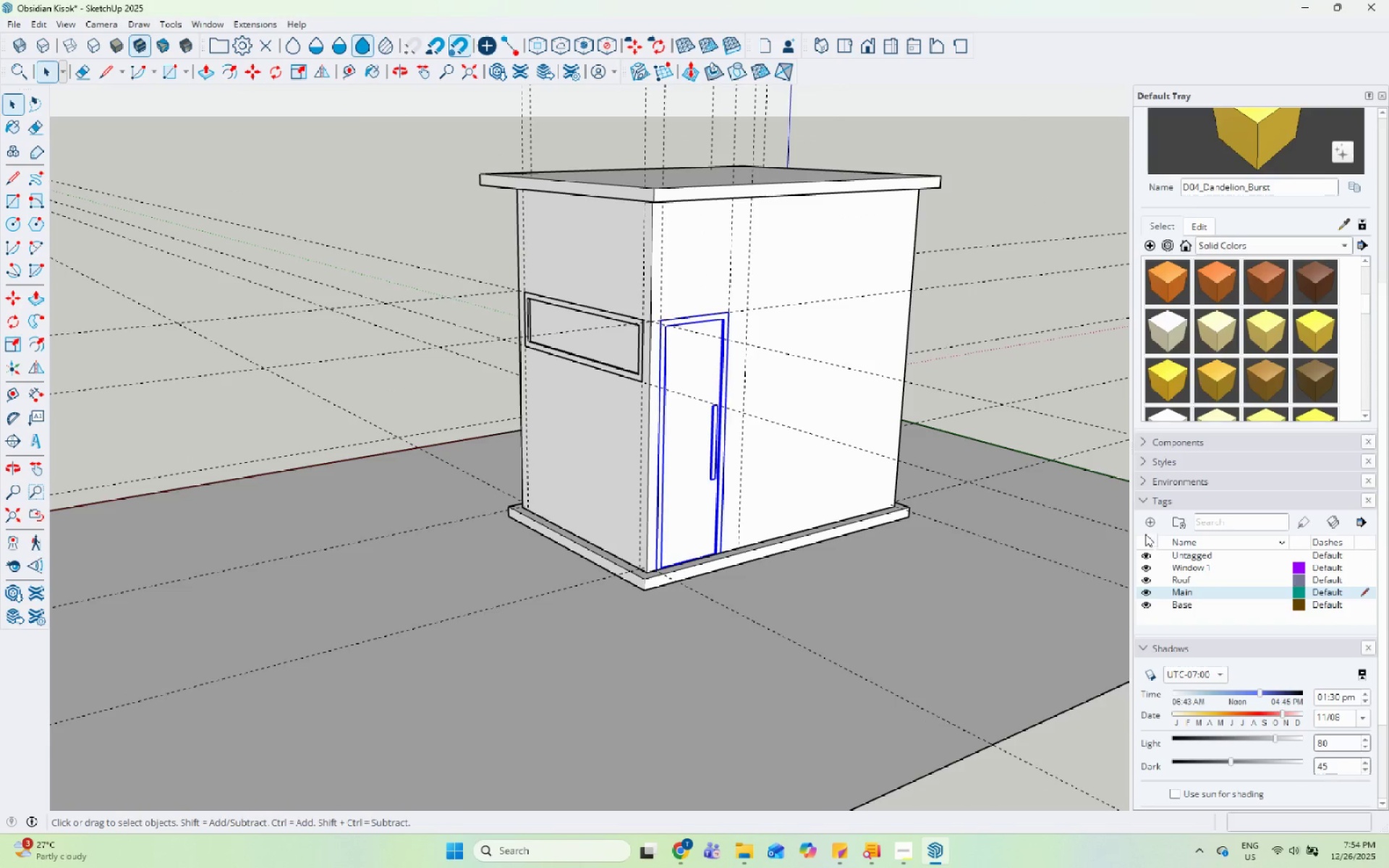 
left_click([1153, 519])
 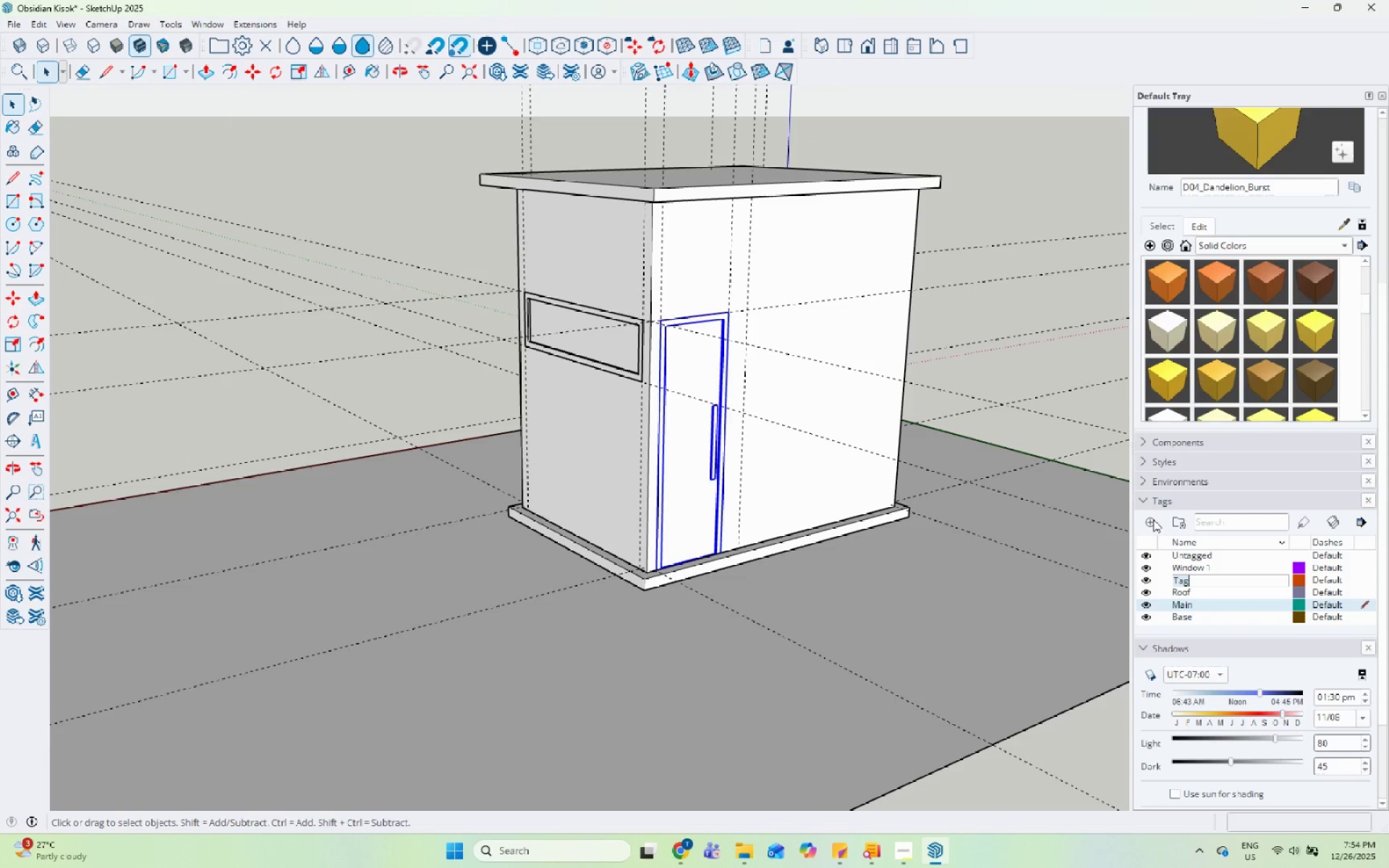 
type(Door)